 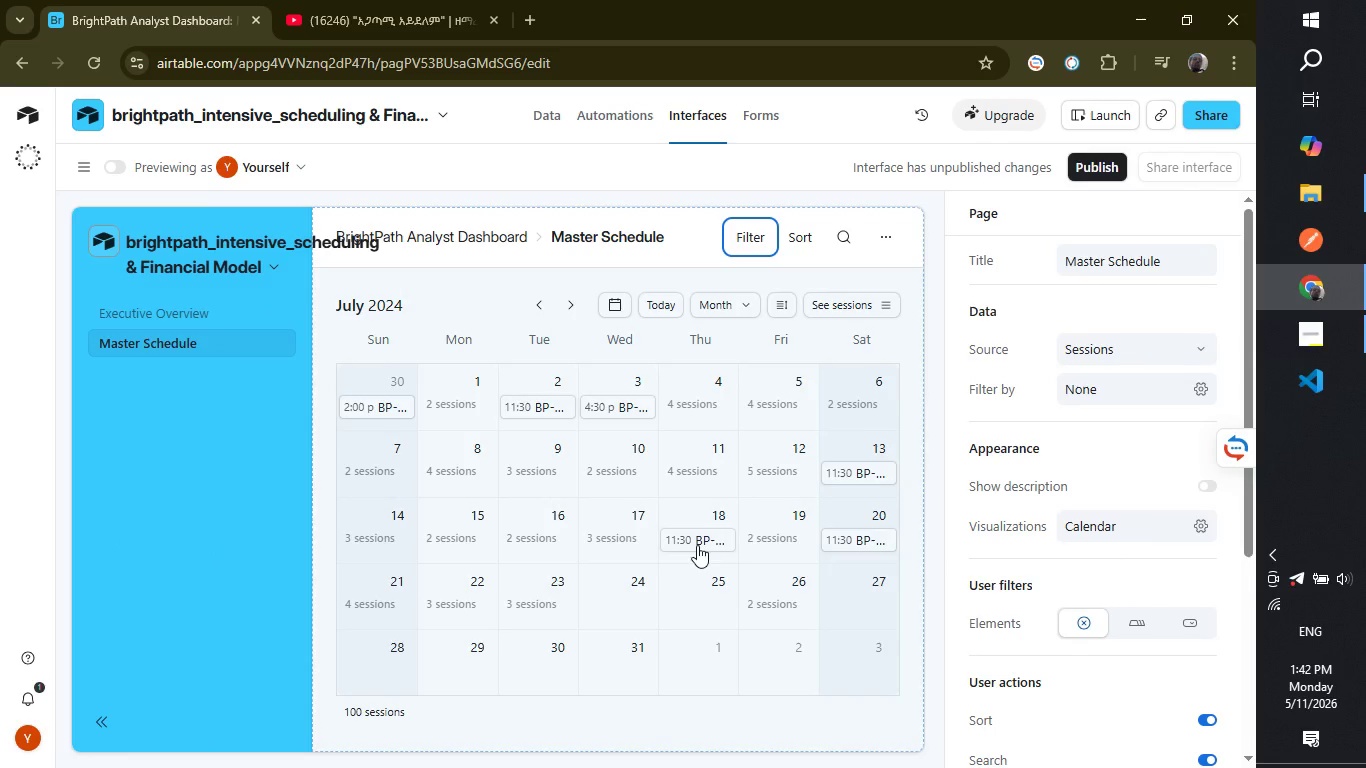 
scroll: coordinate [698, 545], scroll_direction: down, amount: 3.0
 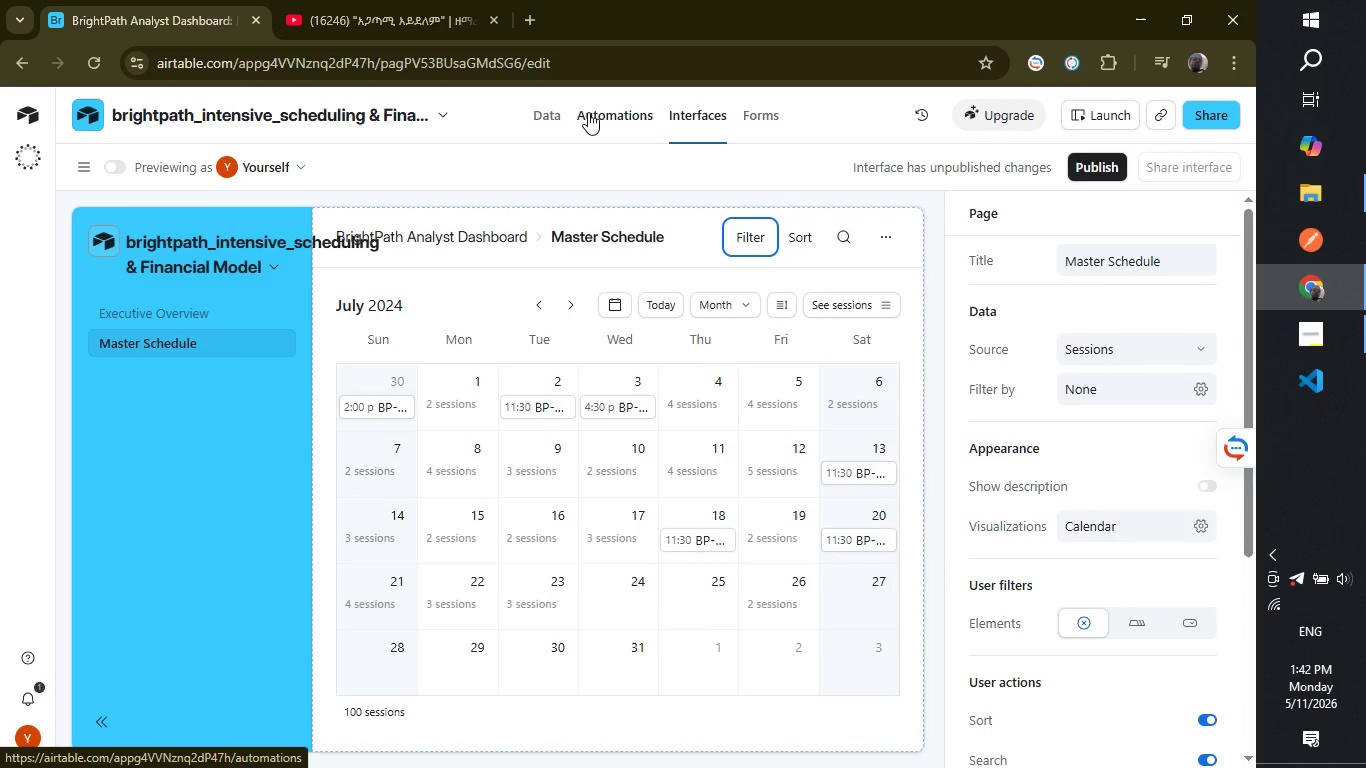 
left_click([553, 113])
 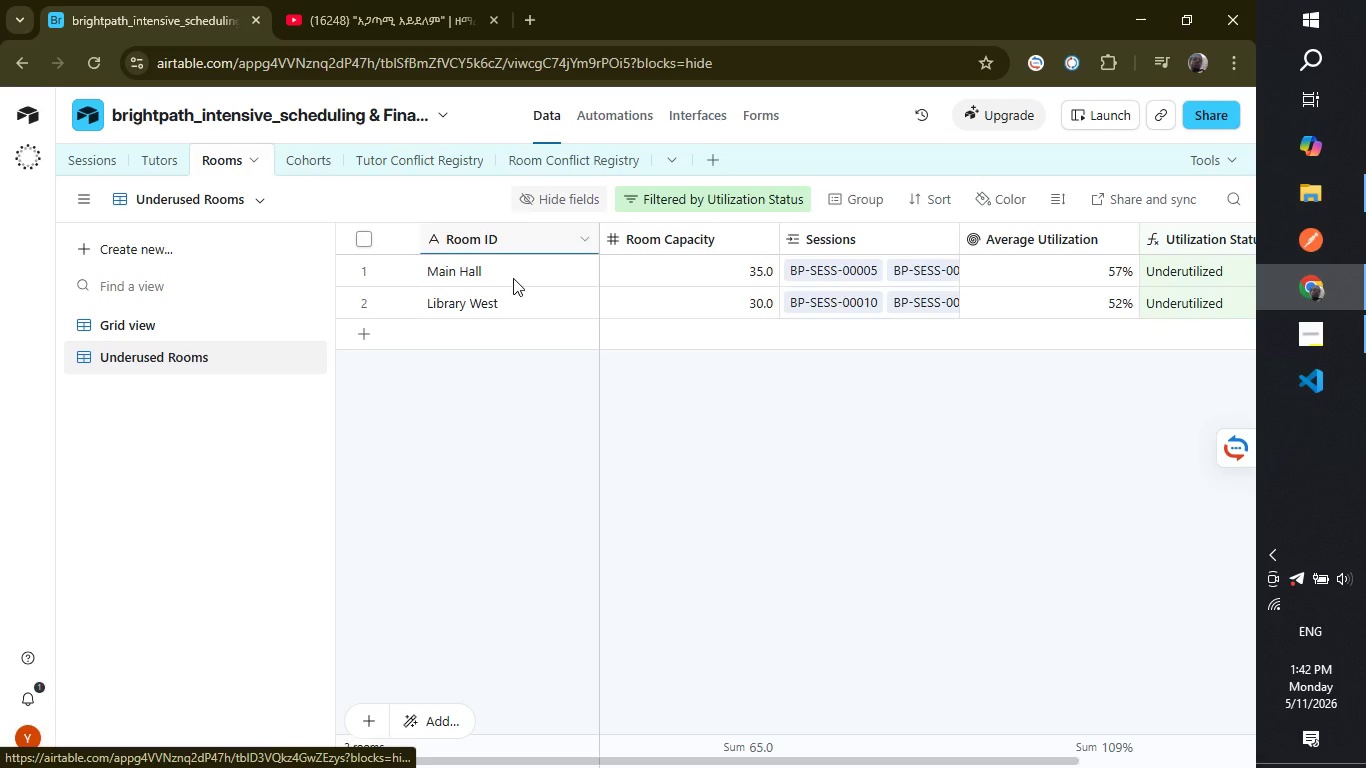 
wait(12.62)
 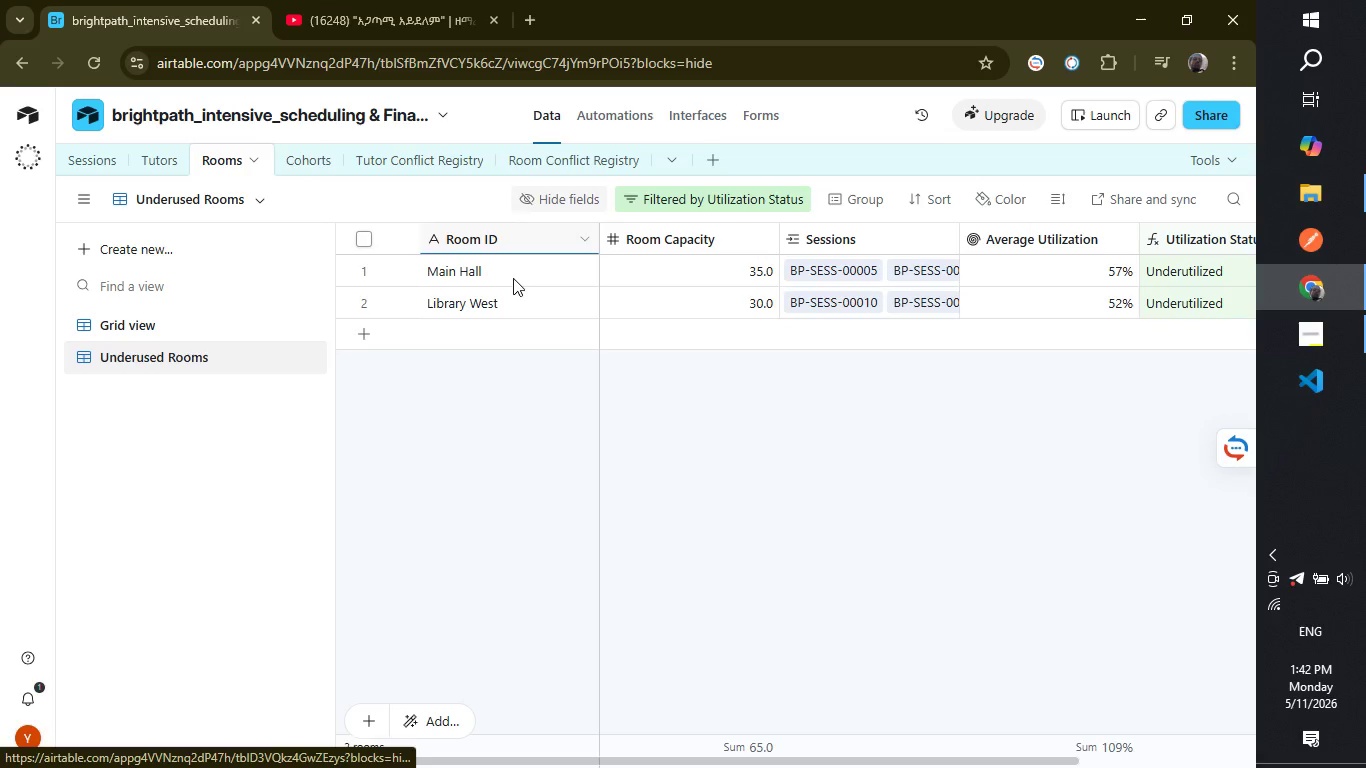 
mouse_move([293, 365])
 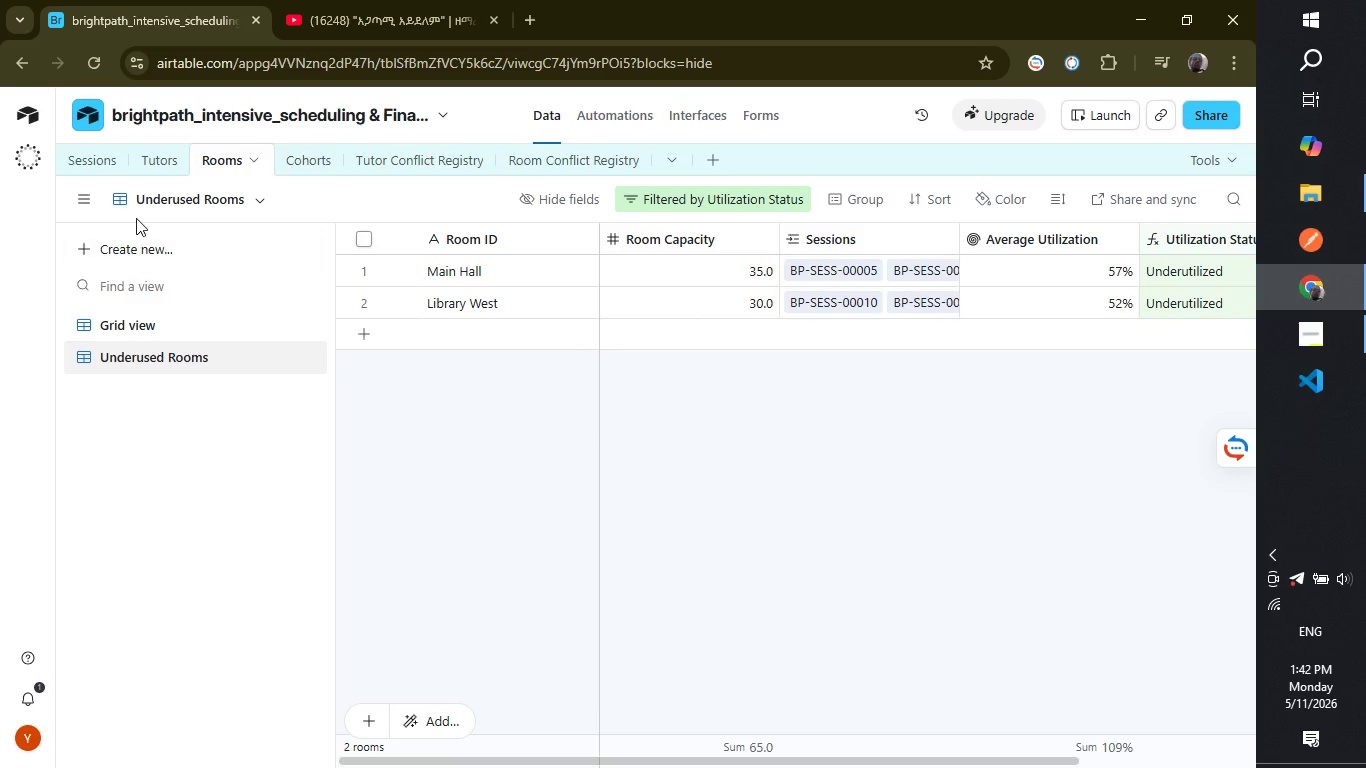 
left_click([163, 166])
 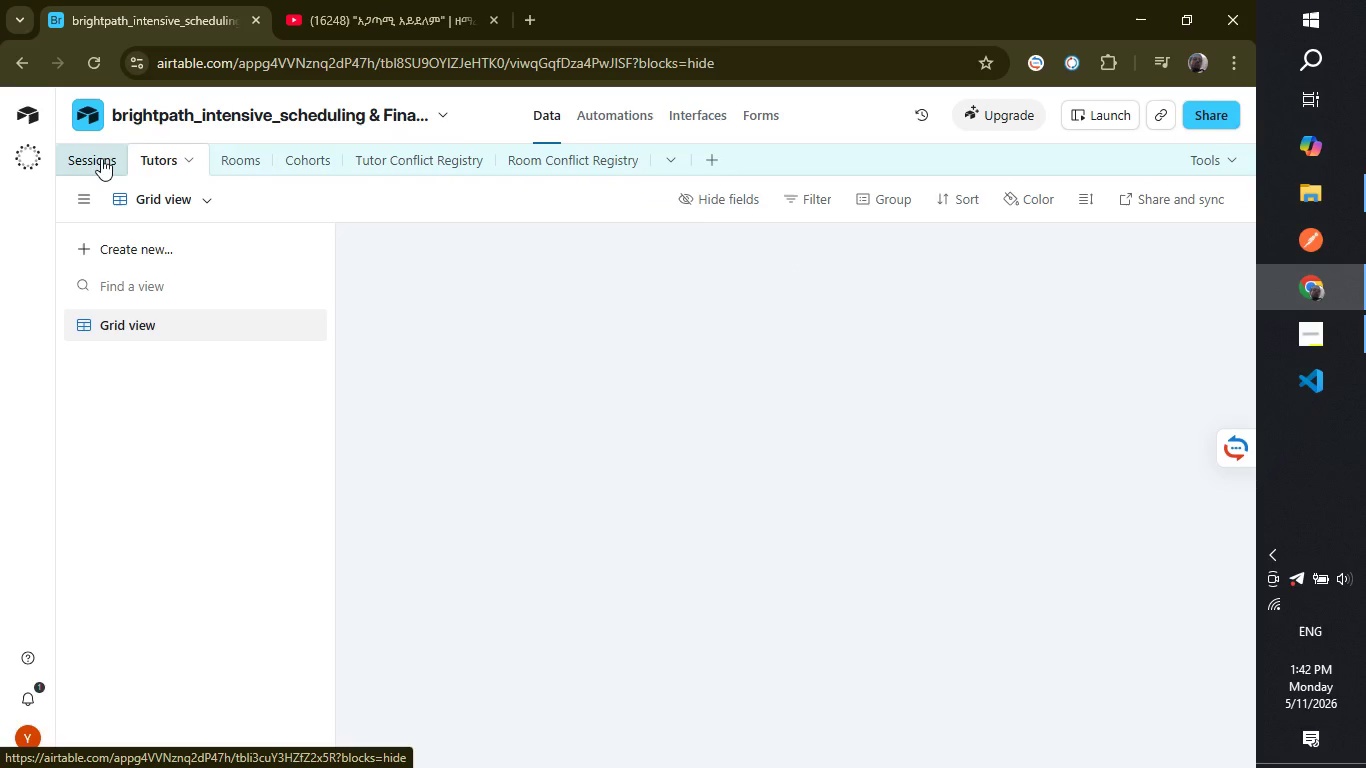 
left_click([101, 158])
 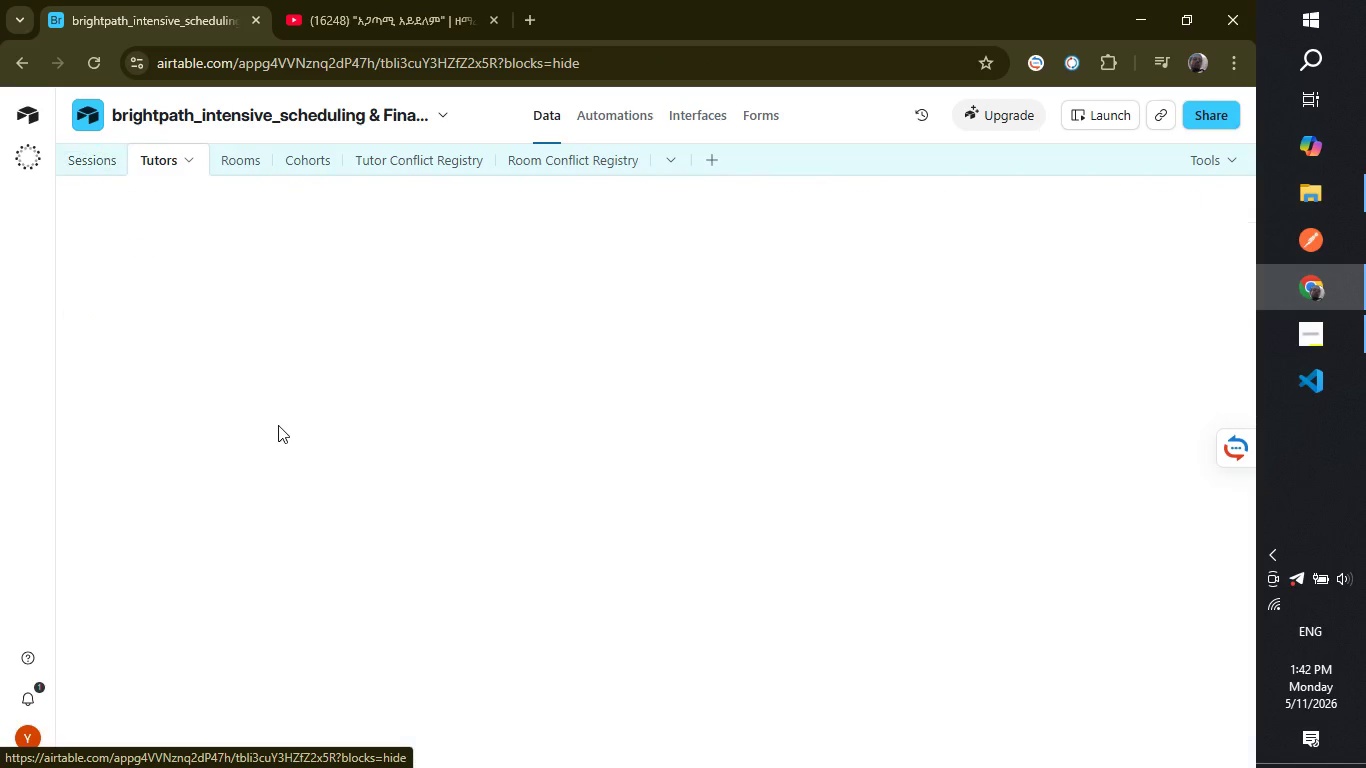 
mouse_move([269, 460])
 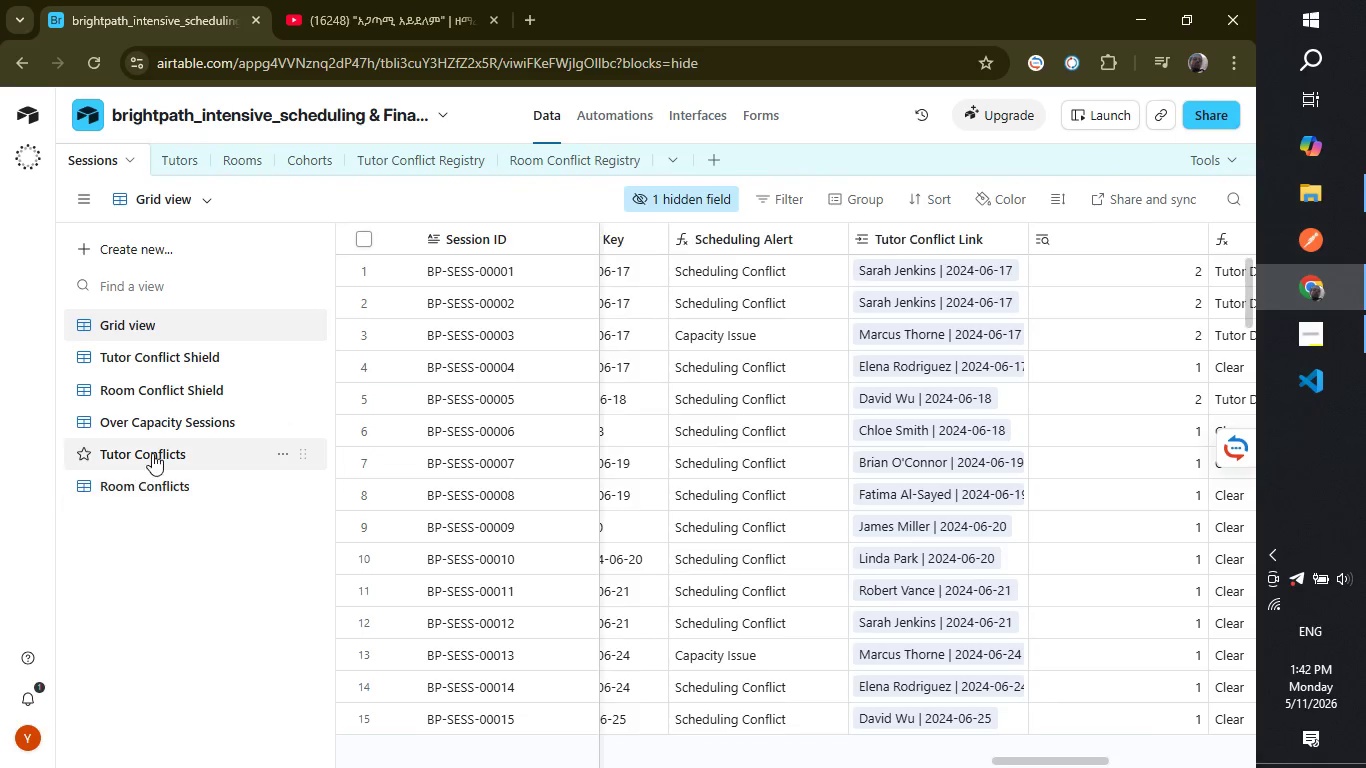 
left_click([152, 453])
 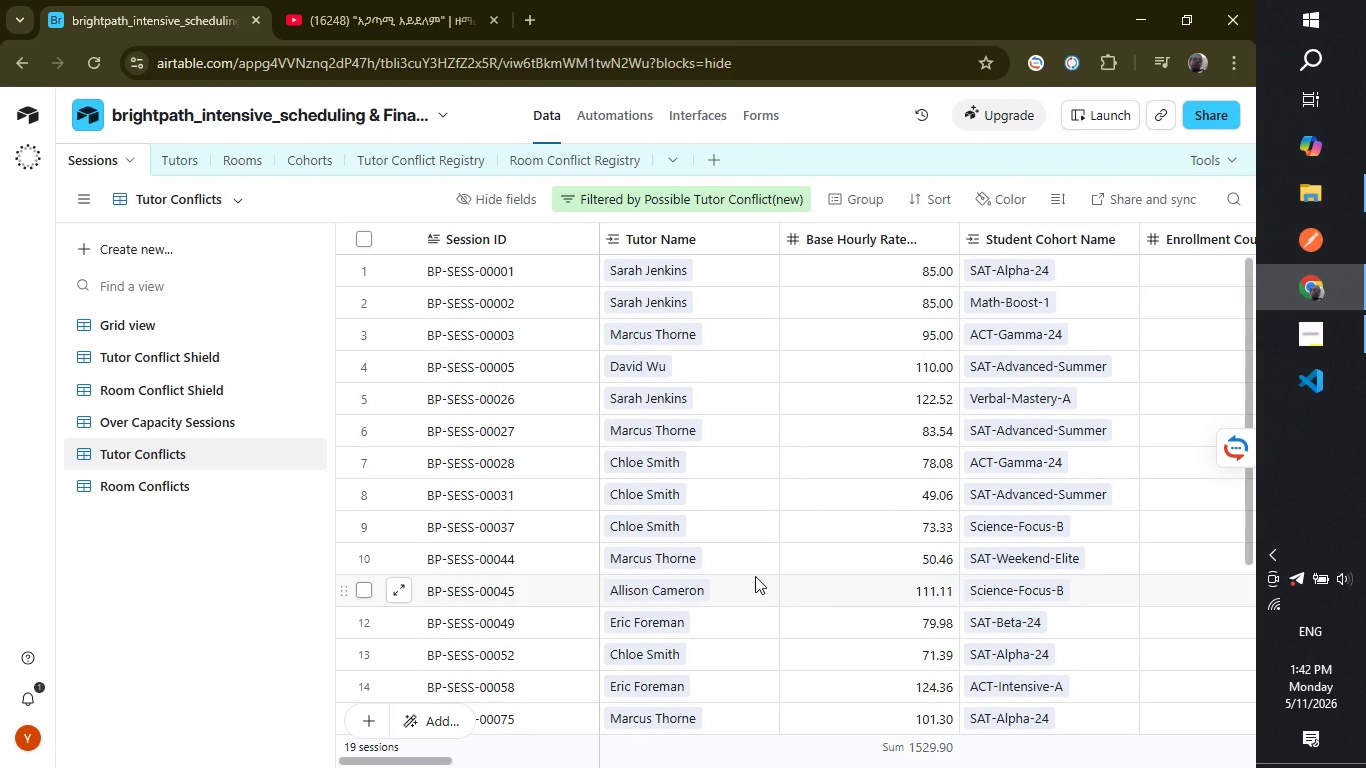 
wait(17.59)
 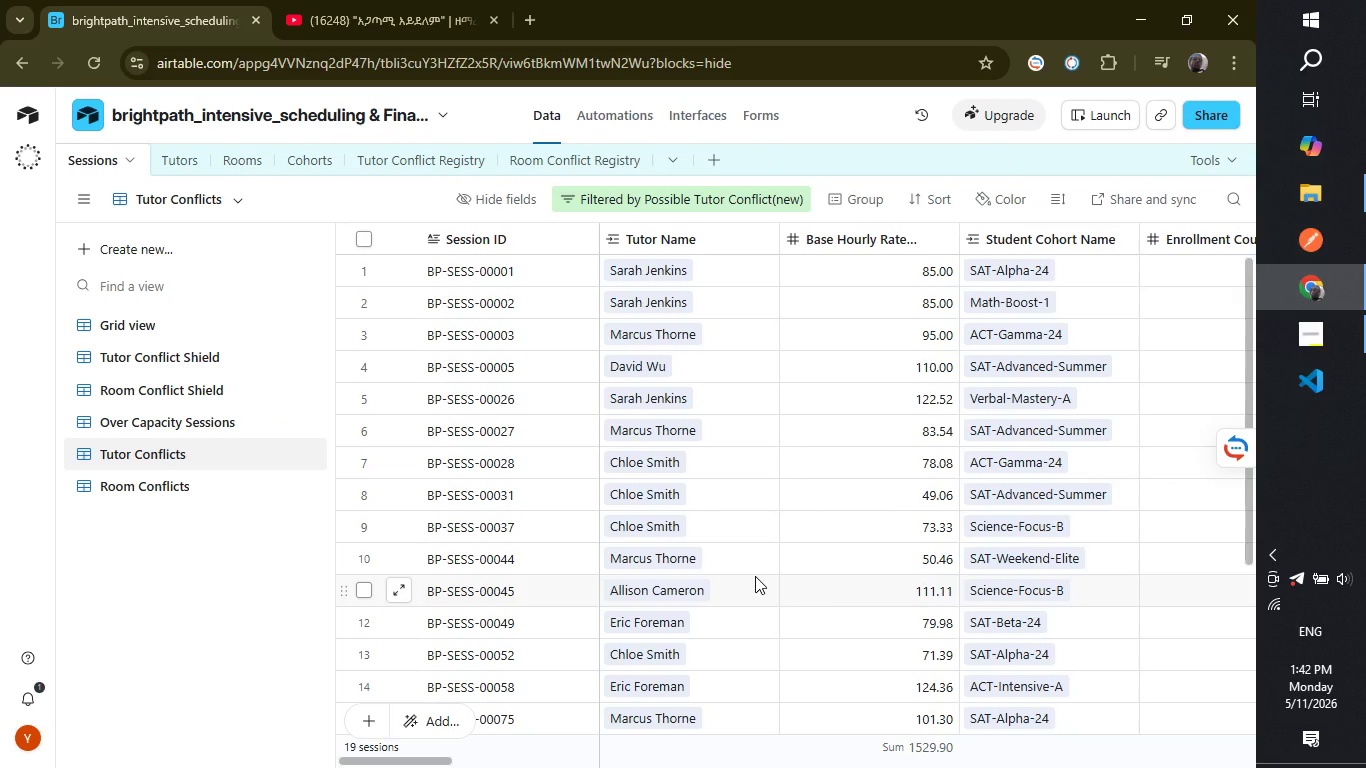 
scroll: coordinate [754, 576], scroll_direction: down, amount: 2.0
 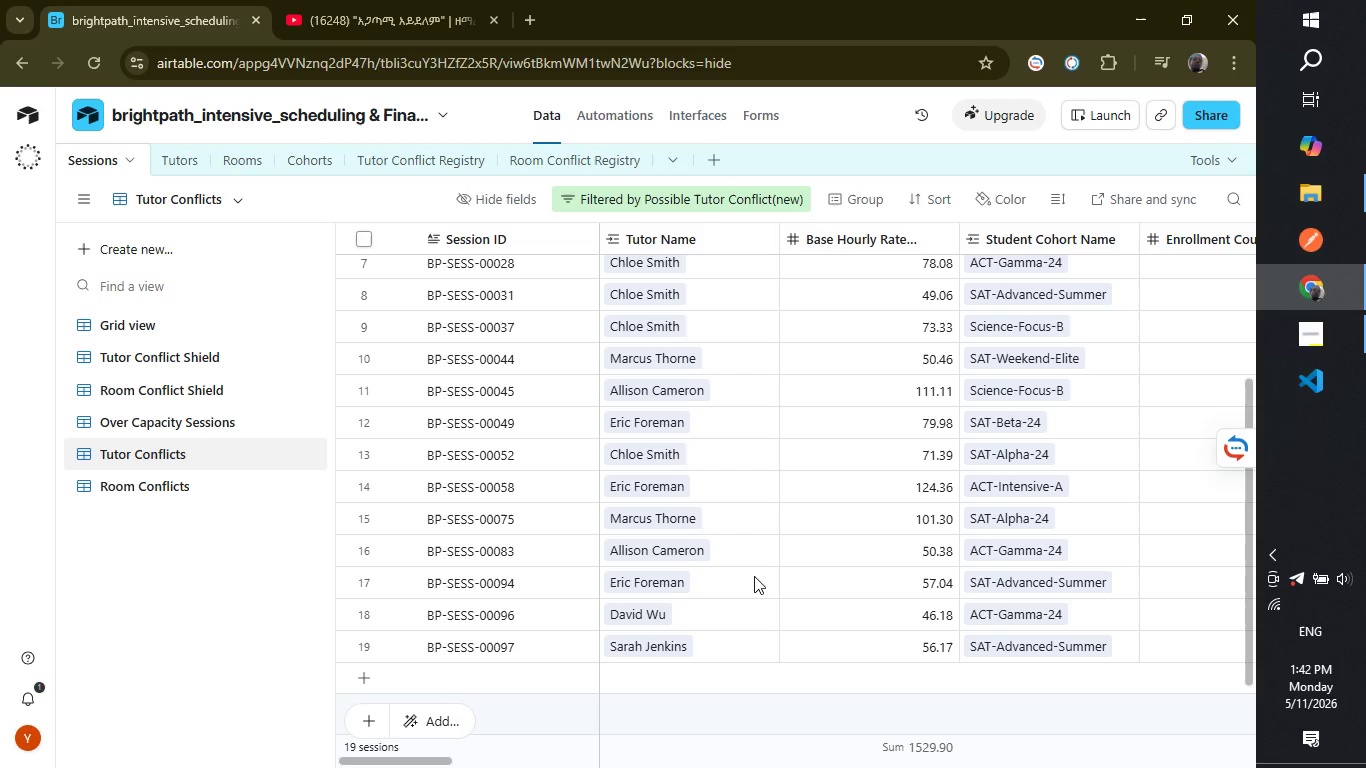 
wait(8.63)
 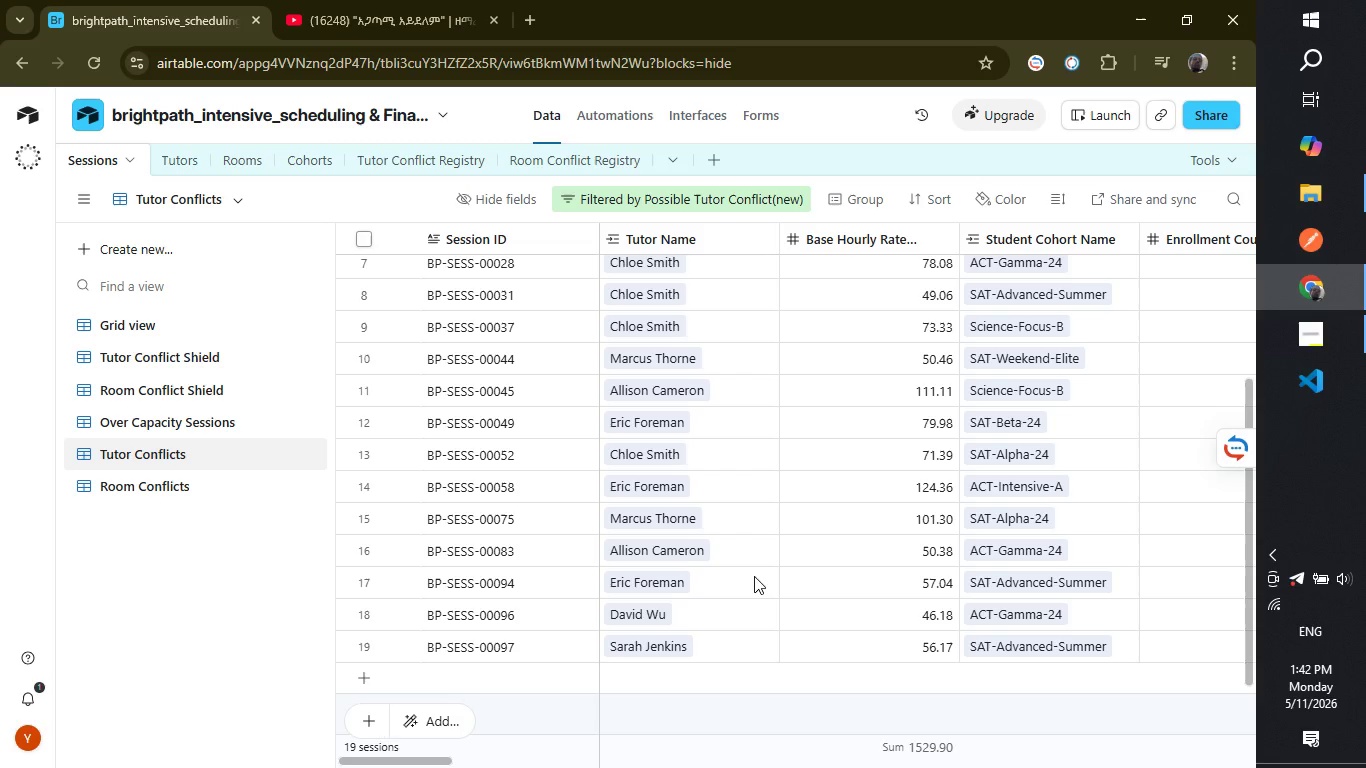 
scroll: coordinate [746, 593], scroll_direction: up, amount: 3.0
 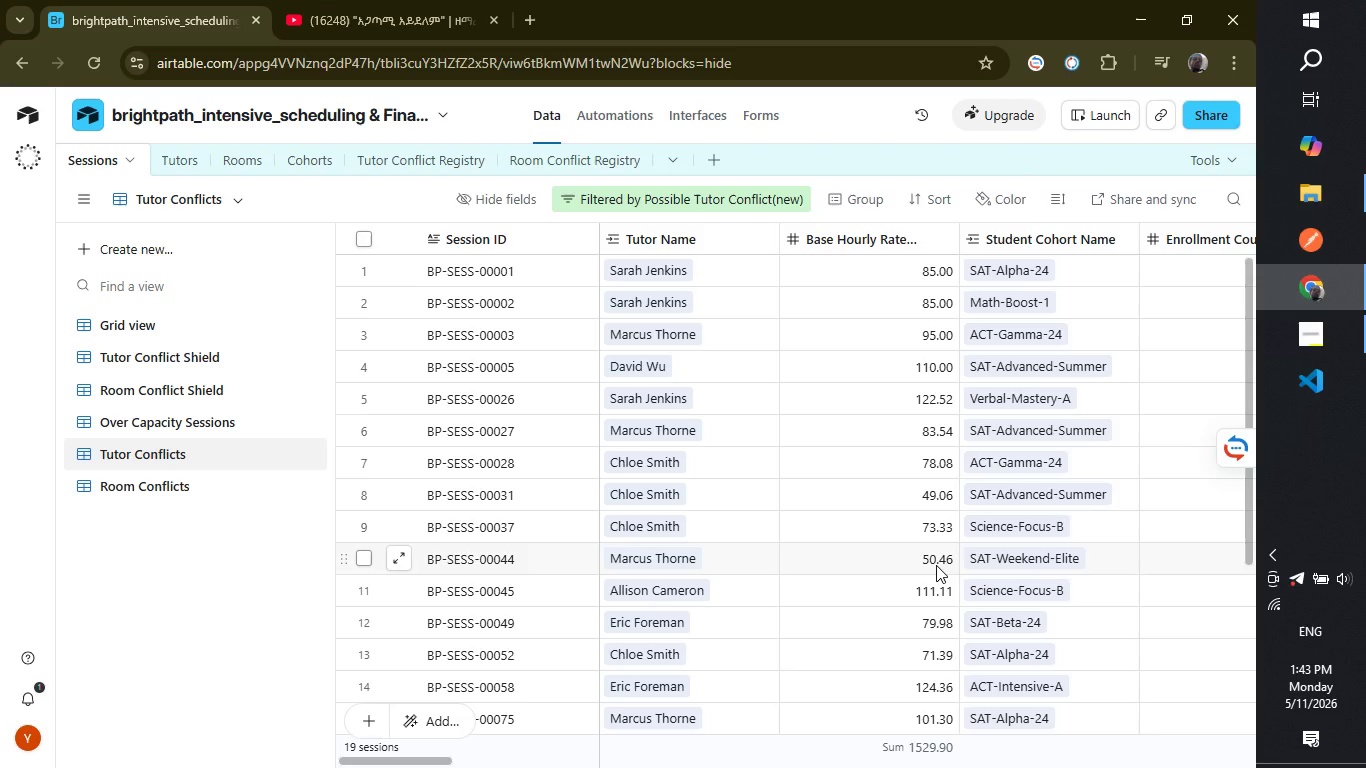 
wait(36.05)
 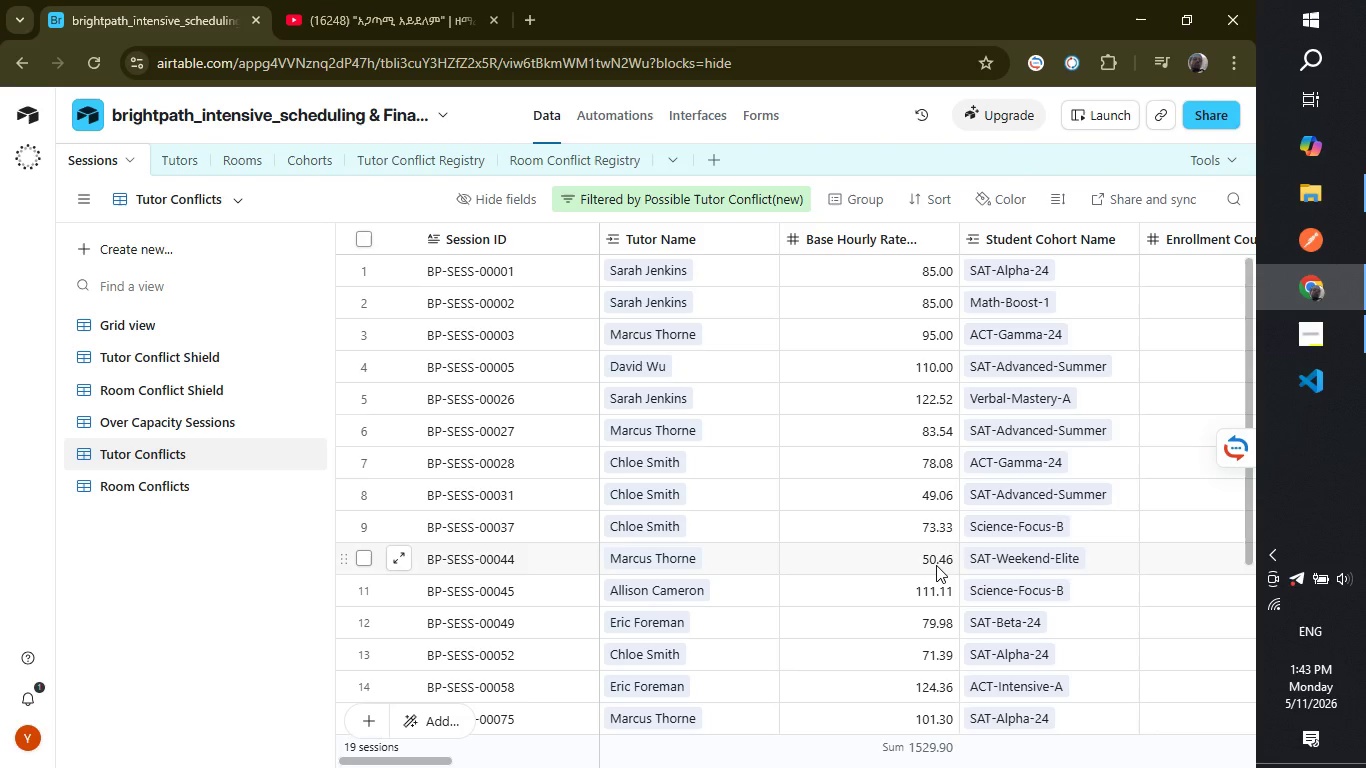 
left_click([194, 424])
 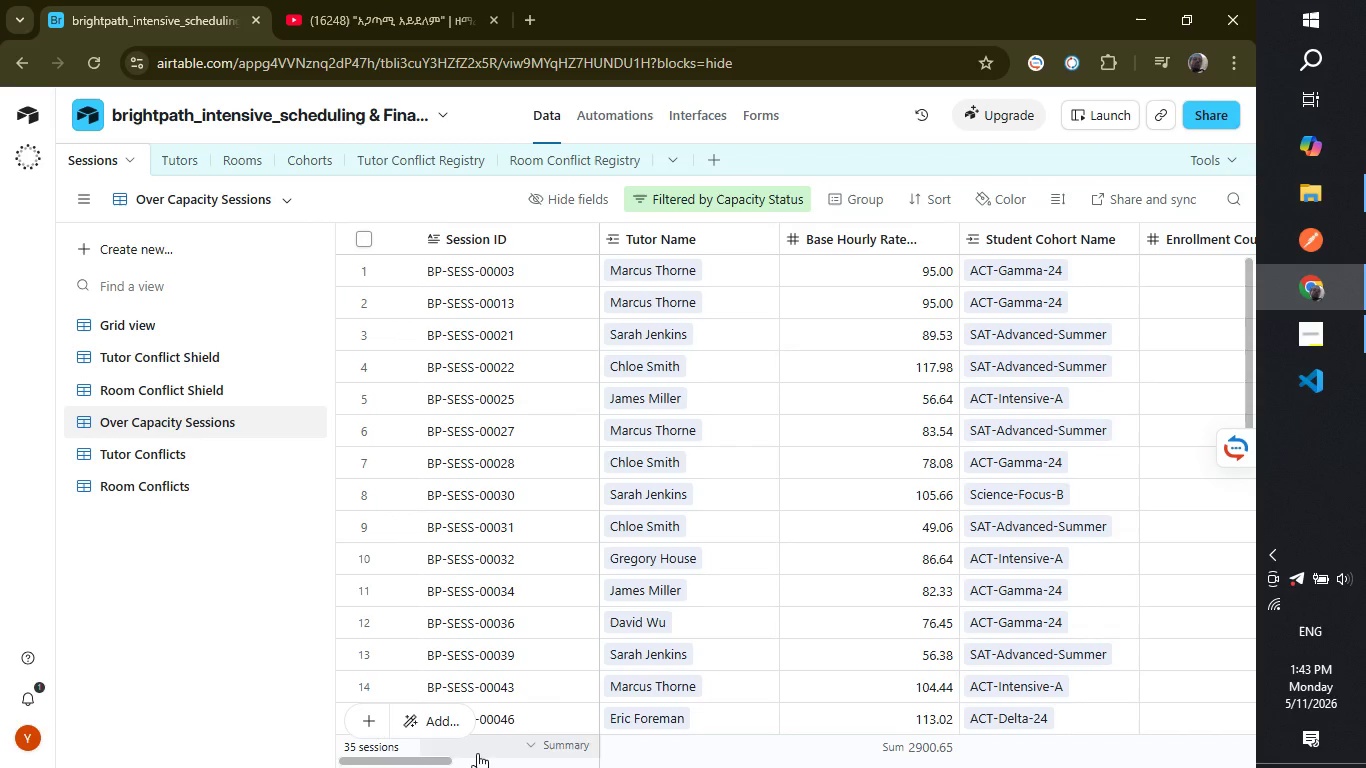 
wait(5.83)
 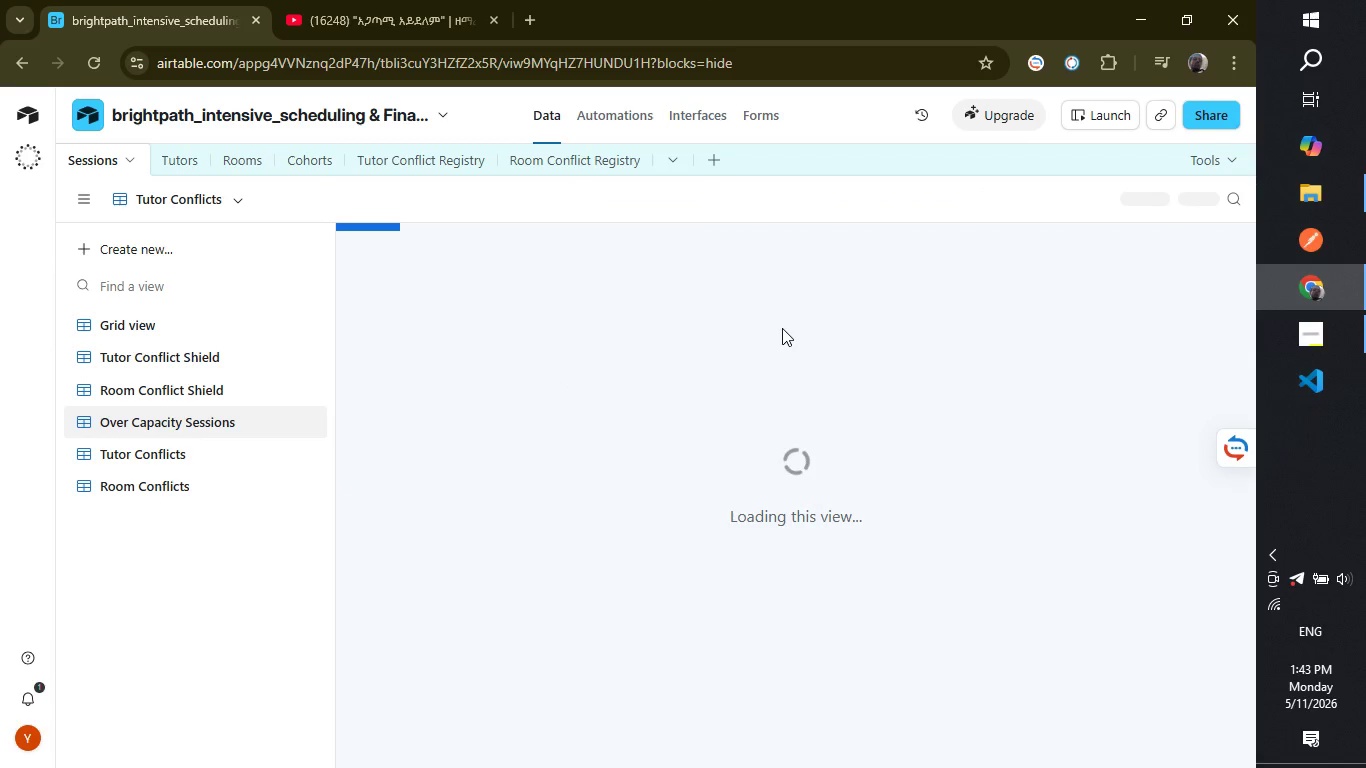 
left_click_drag(start_coordinate=[393, 762], to_coordinate=[493, 762])
 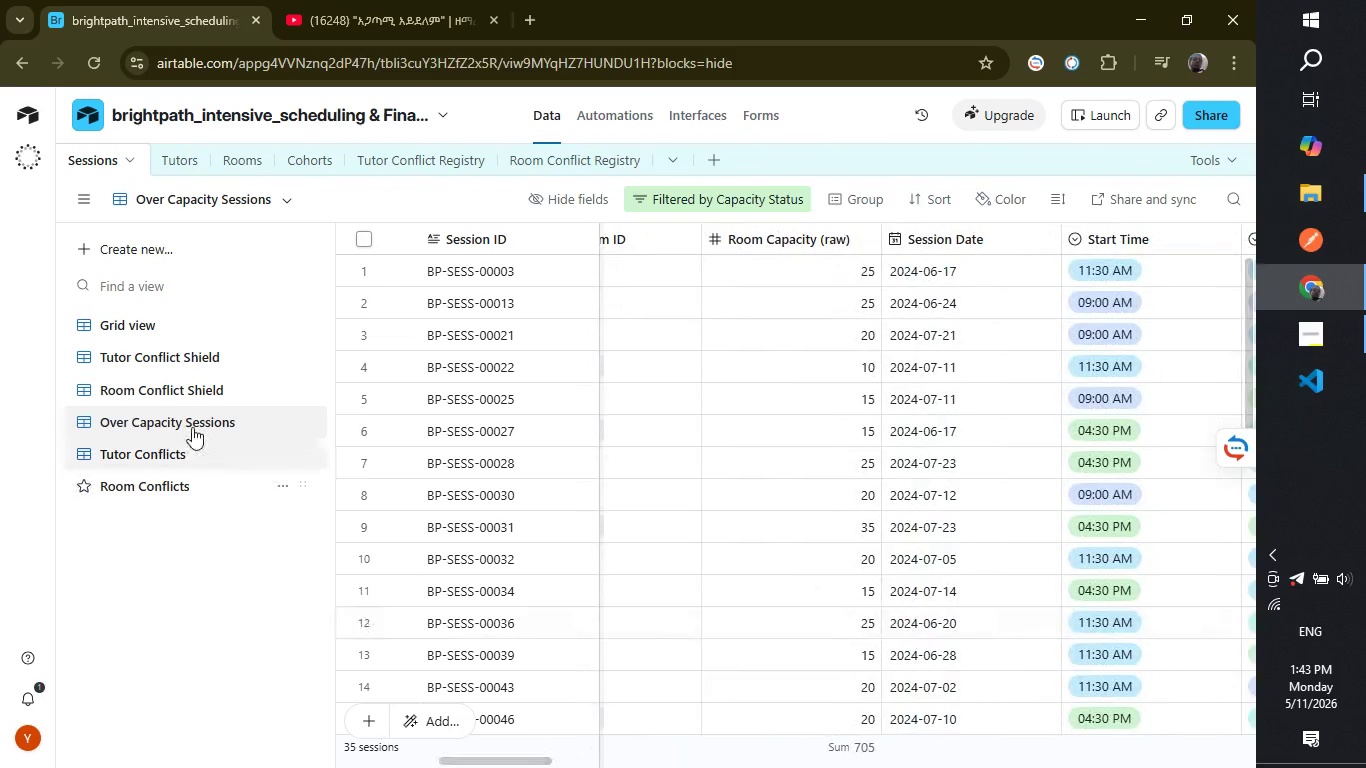 
mouse_move([254, 397])
 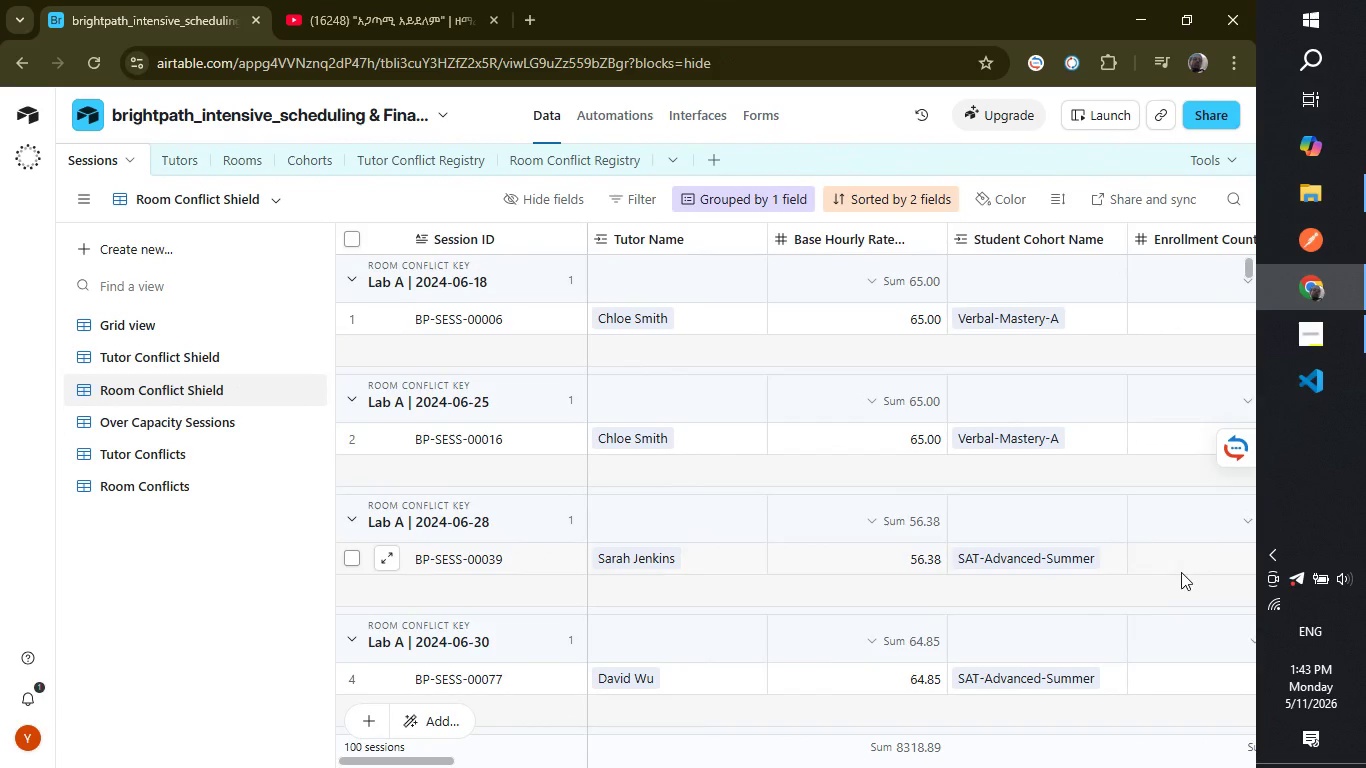 
scroll: coordinate [1181, 572], scroll_direction: up, amount: 4.0
 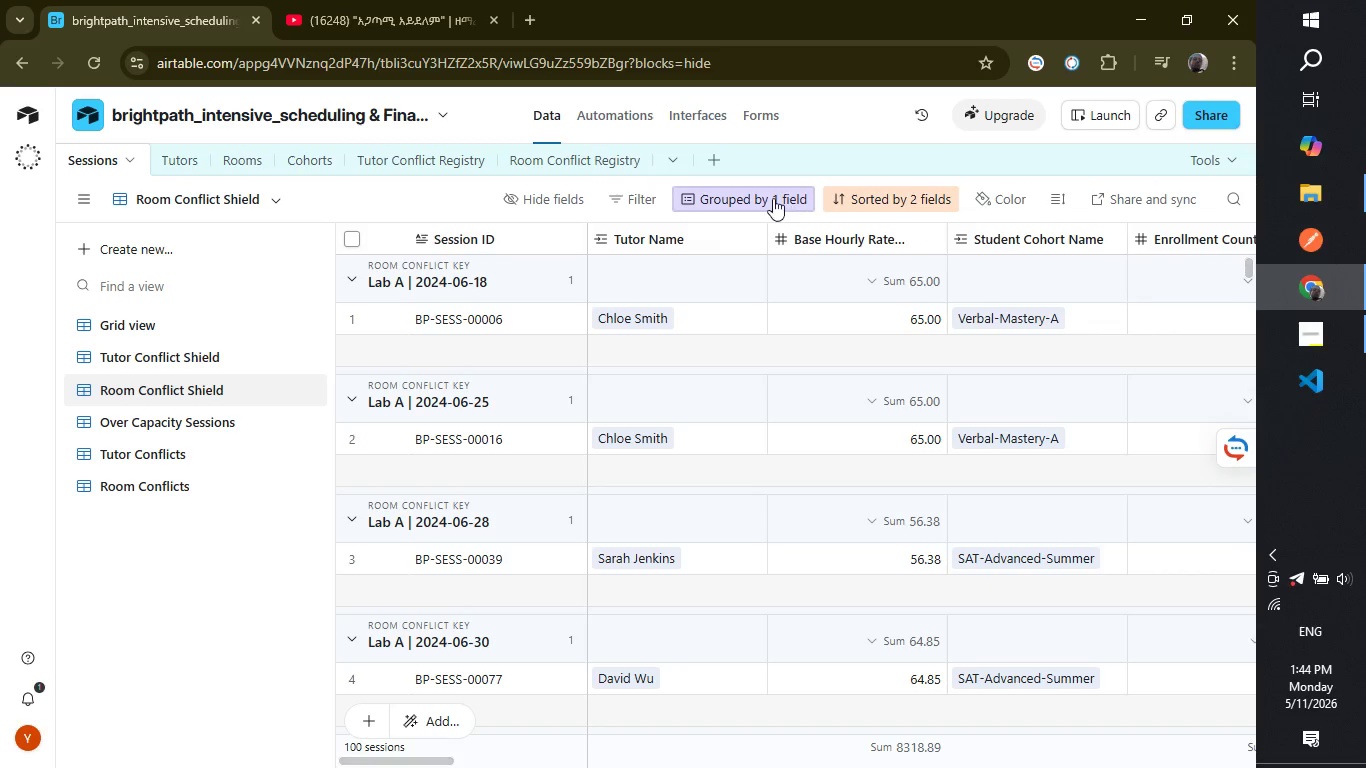 
wait(5.58)
 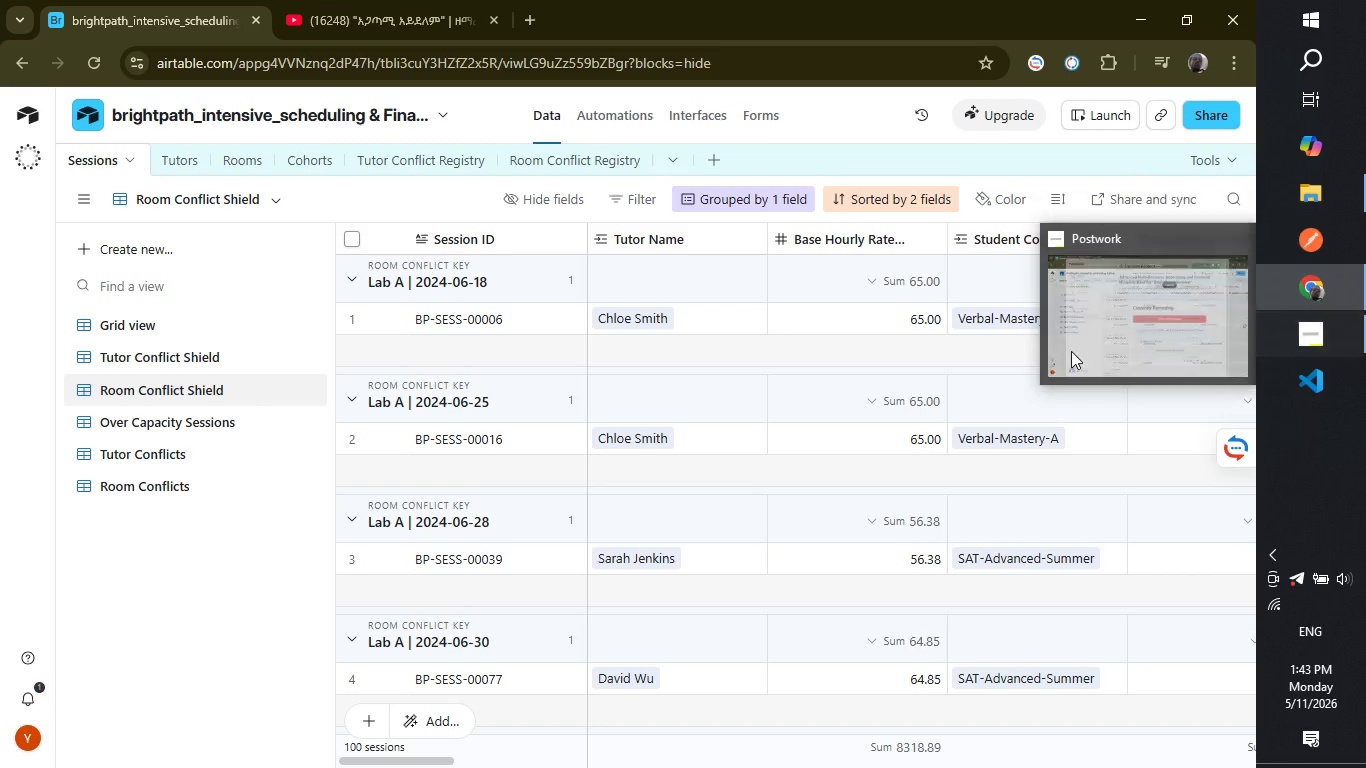 
scroll: coordinate [727, 740], scroll_direction: up, amount: 3.0
 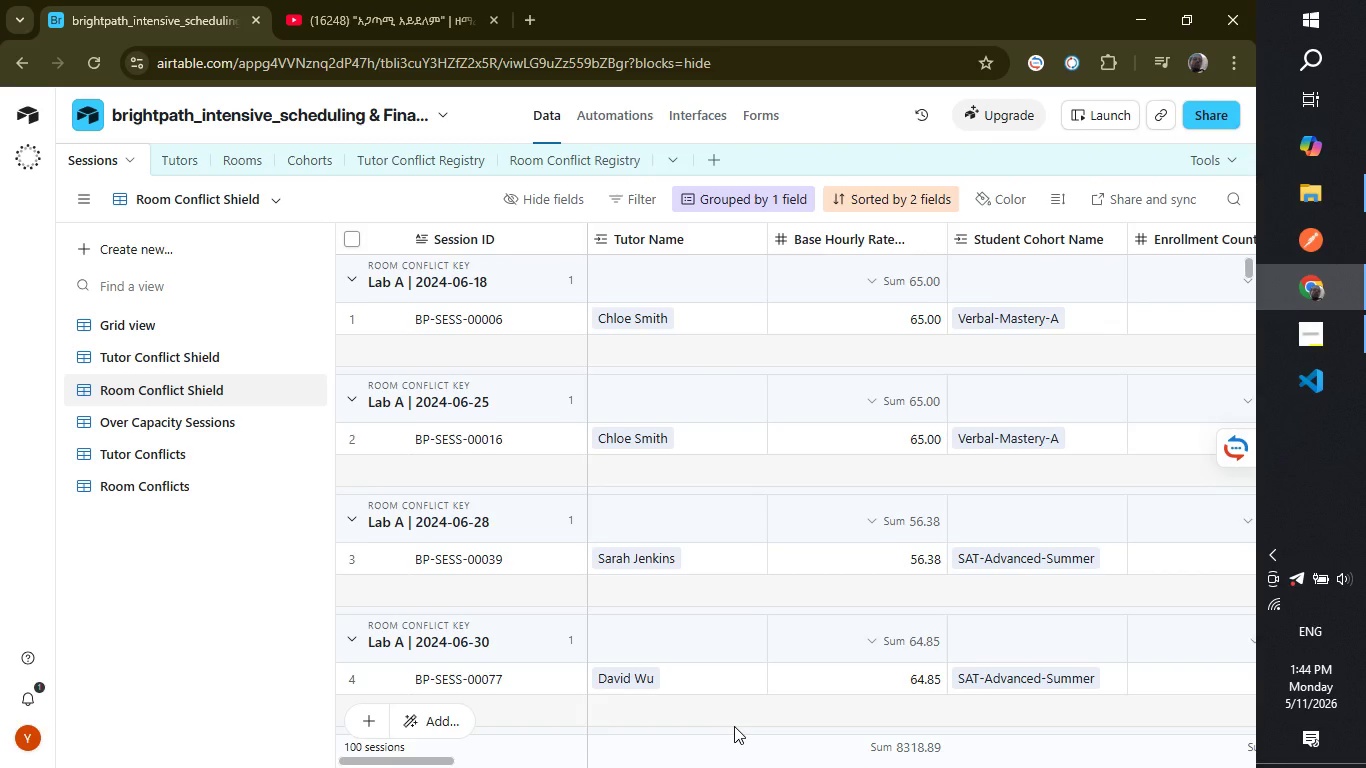 